 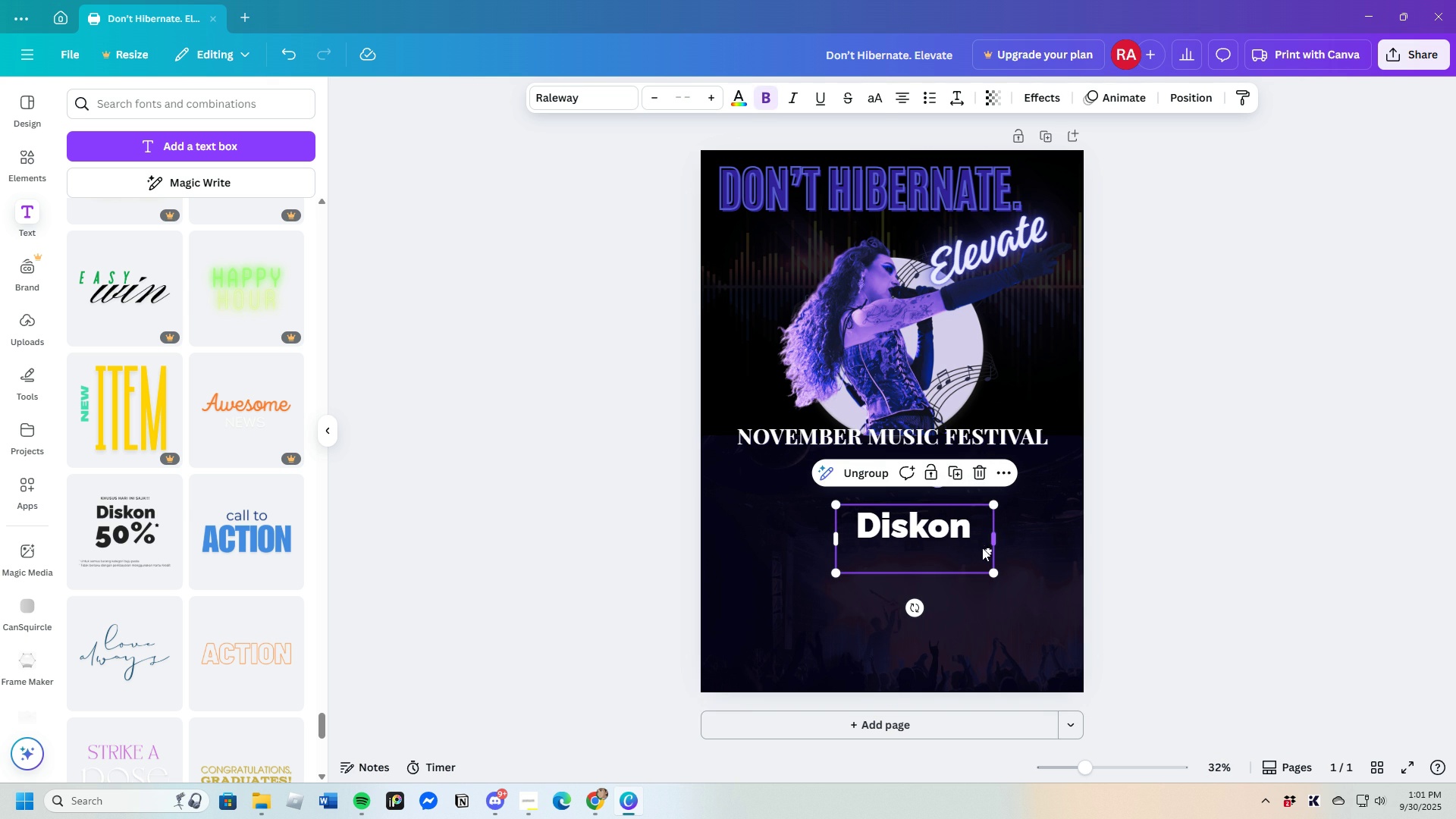 
double_click([974, 535])
 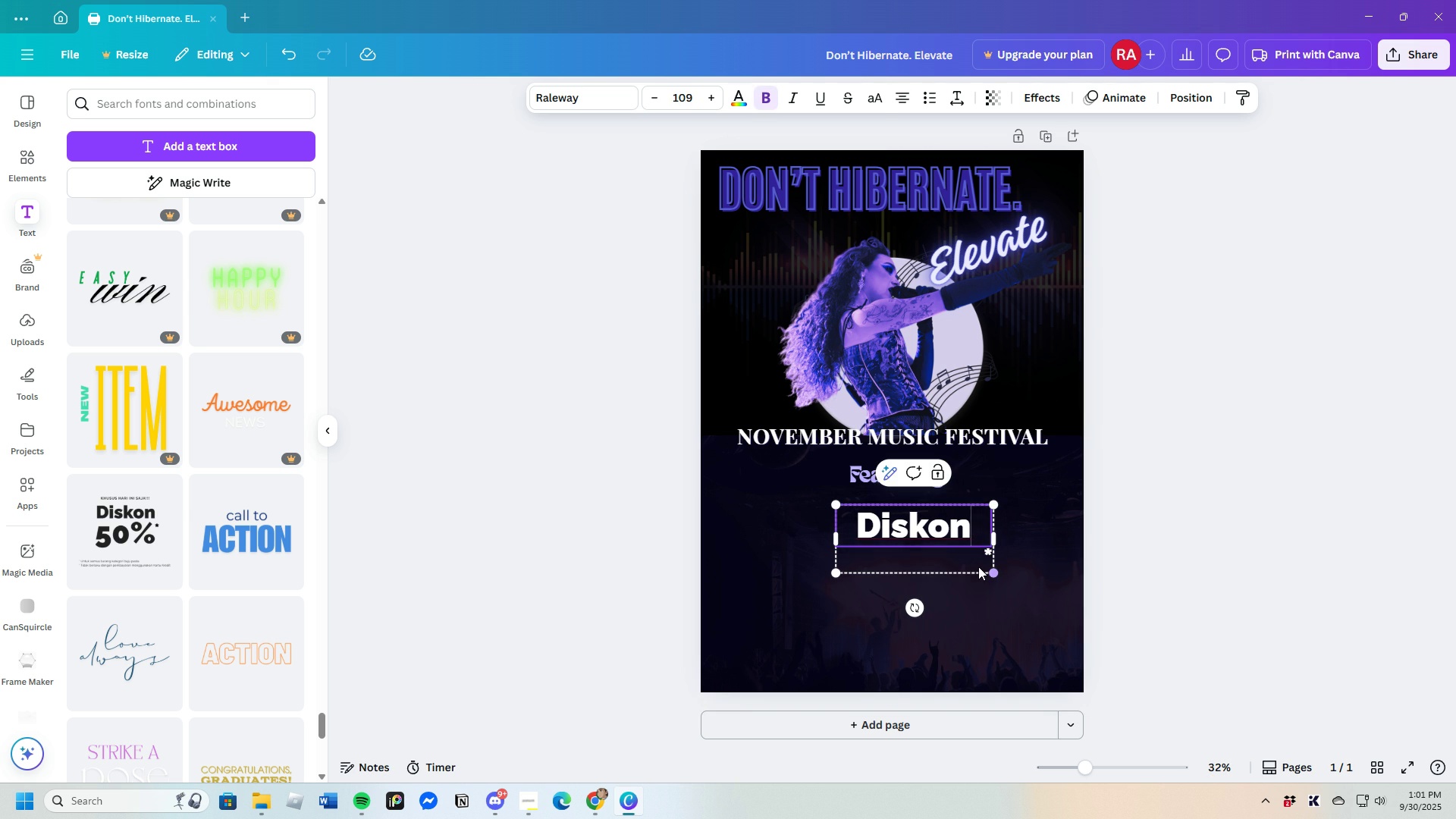 
left_click([978, 566])
 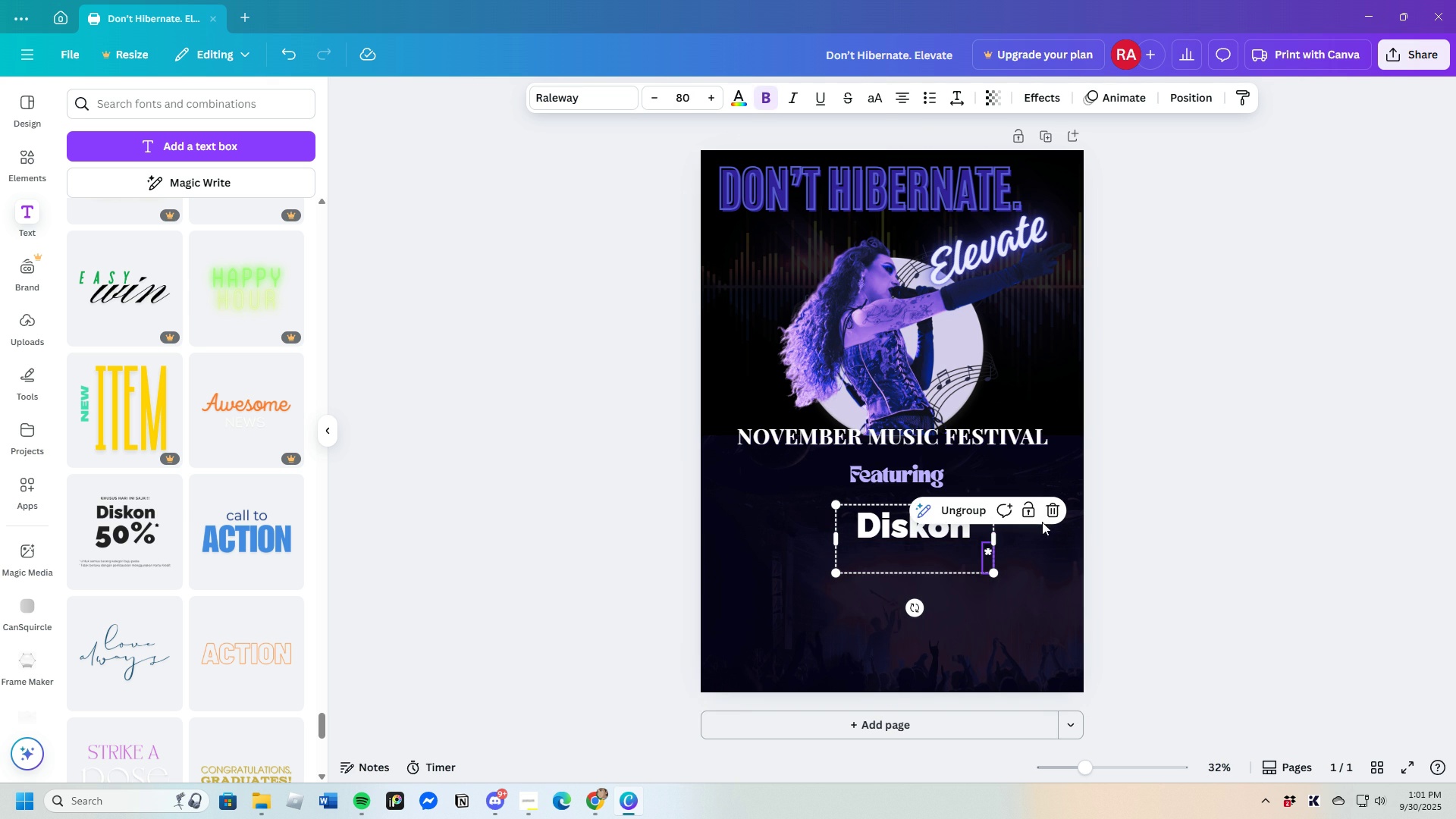 
left_click([1051, 513])
 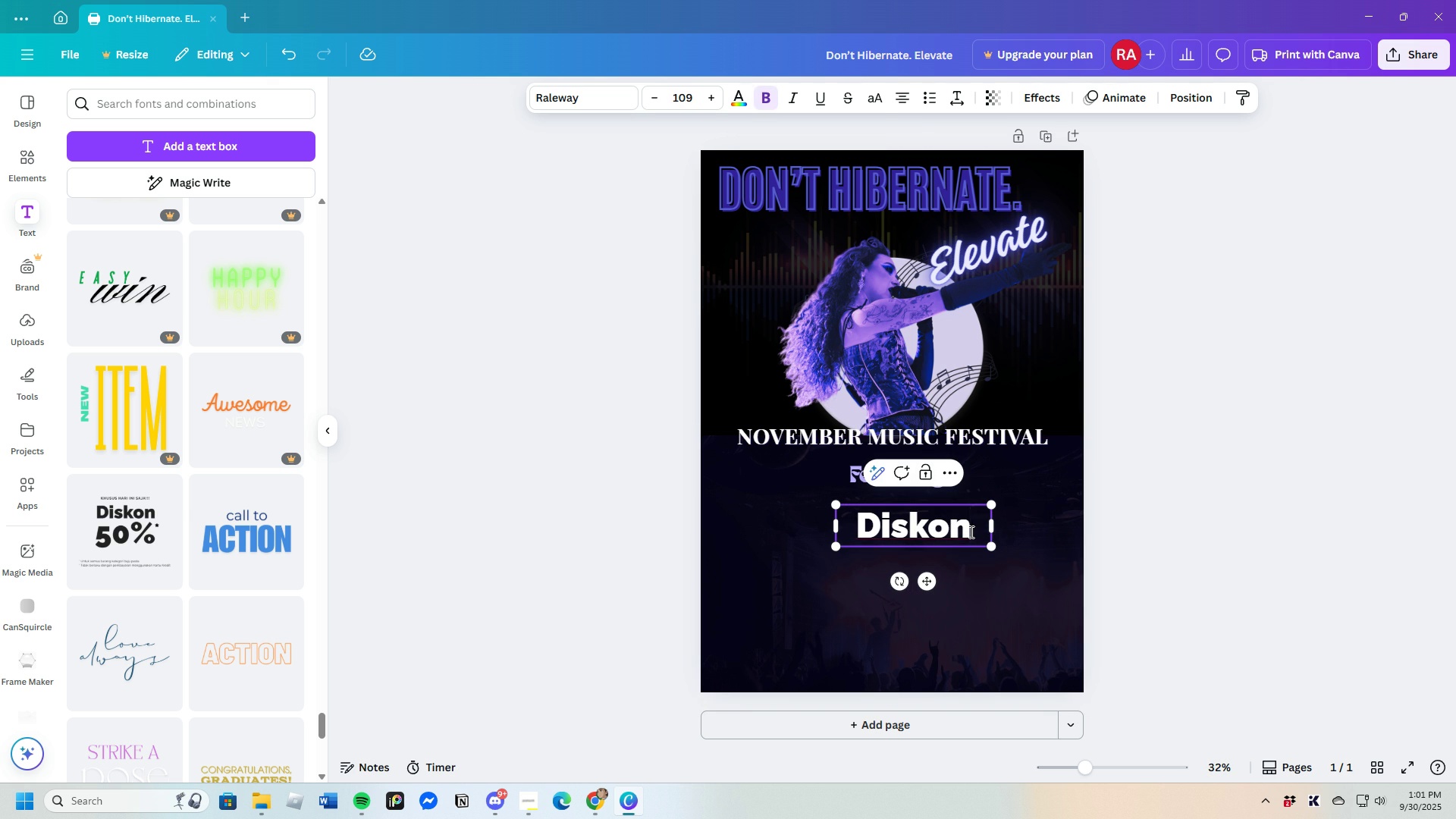 
type(=)
key(Backspace)
key(Backspace)
key(Backspace)
key(Backspace)
key(Backspace)
key(Backspace)
key(Backspace)
type(Chappel Roan)